 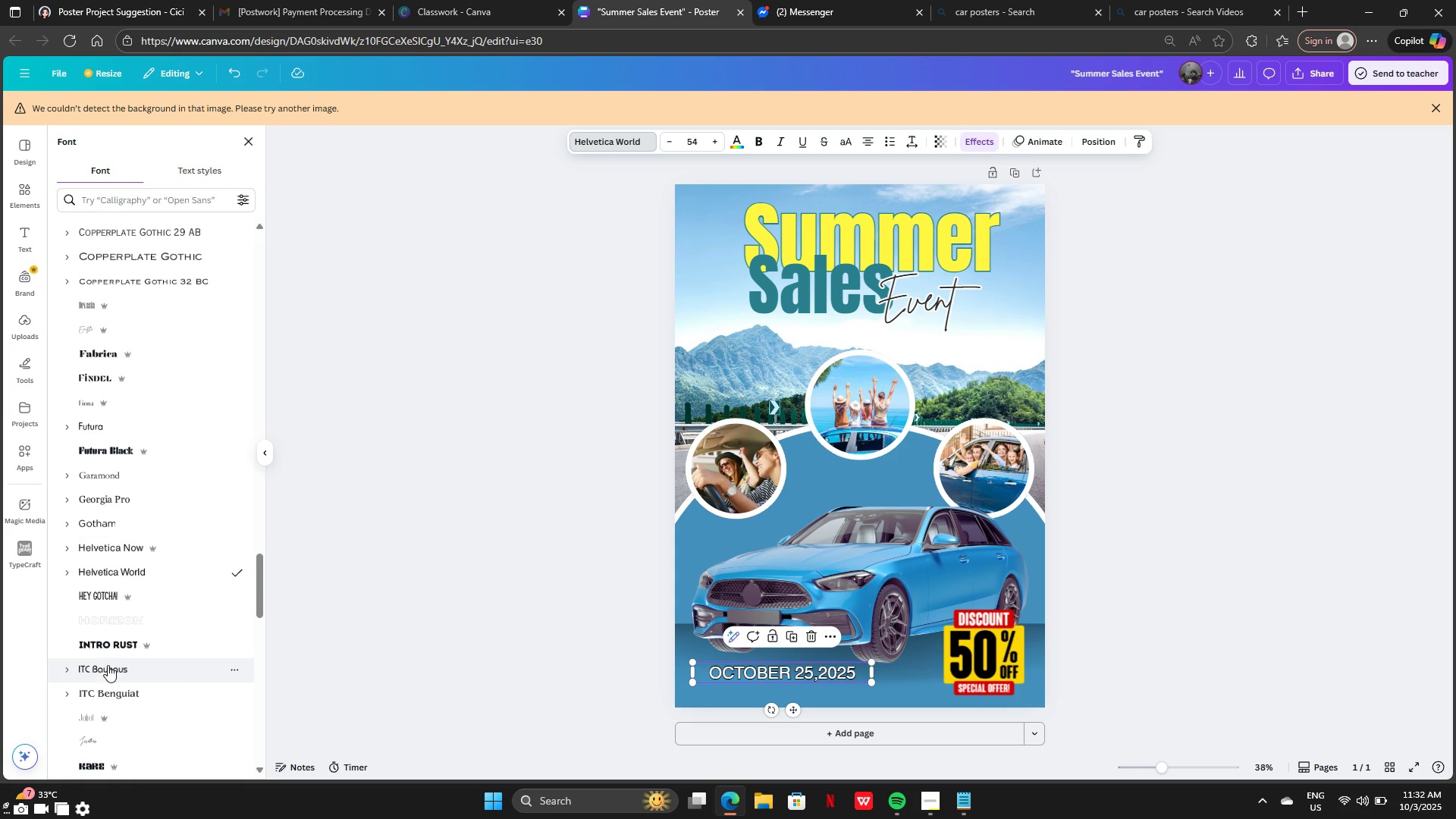 
left_click([114, 672])
 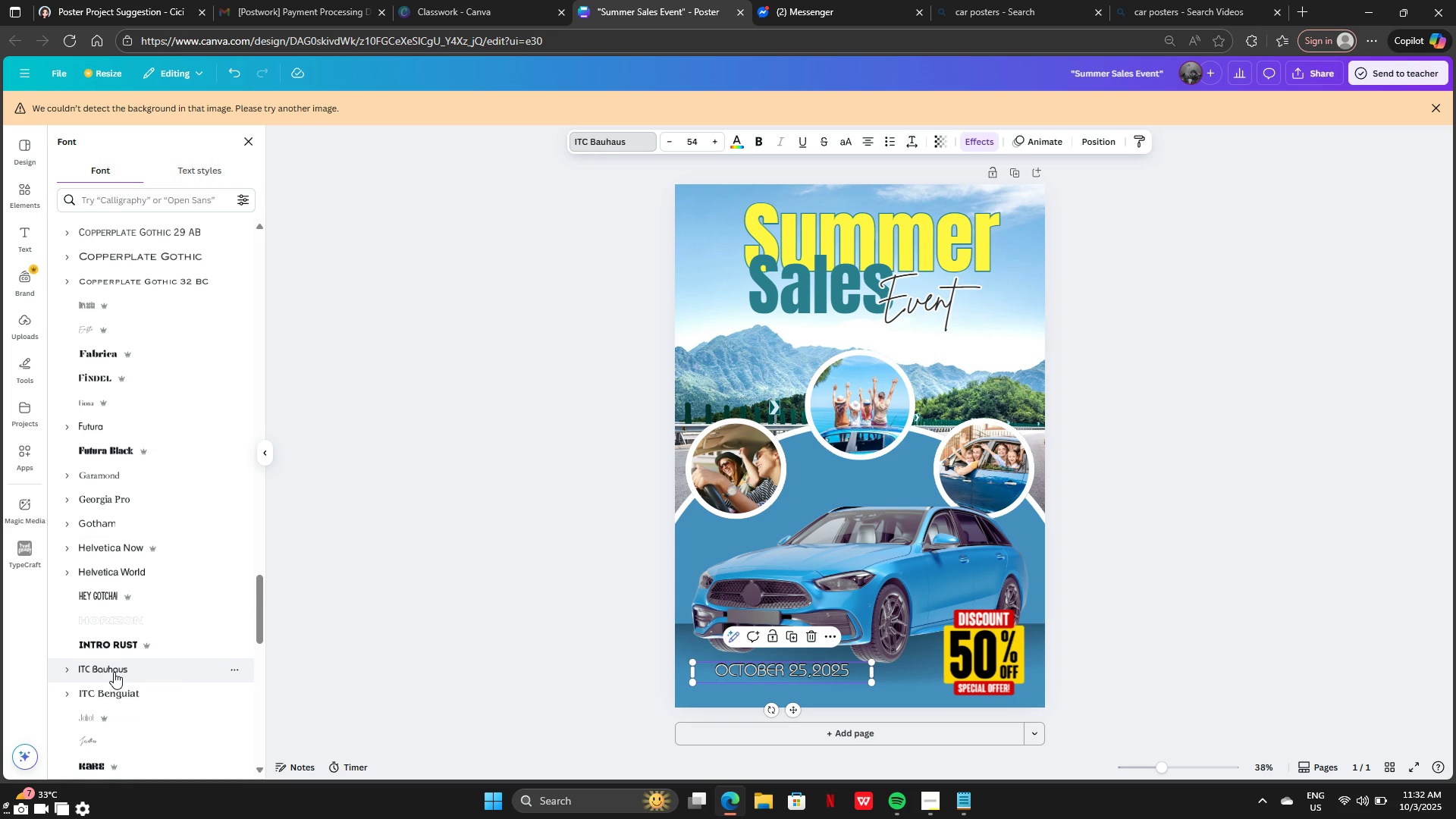 
scroll: coordinate [142, 662], scroll_direction: down, amount: 5.0
 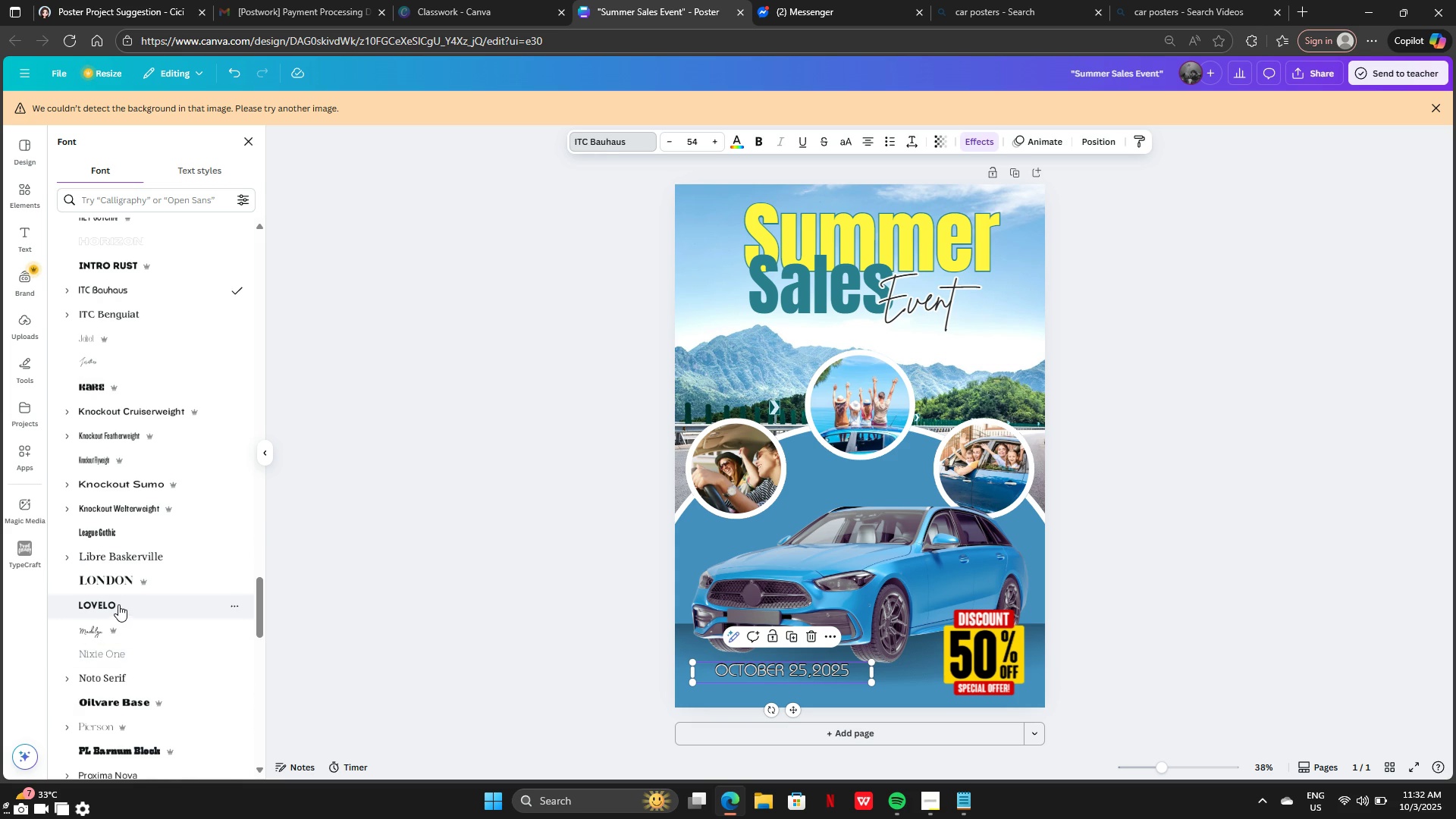 
left_click([118, 604])
 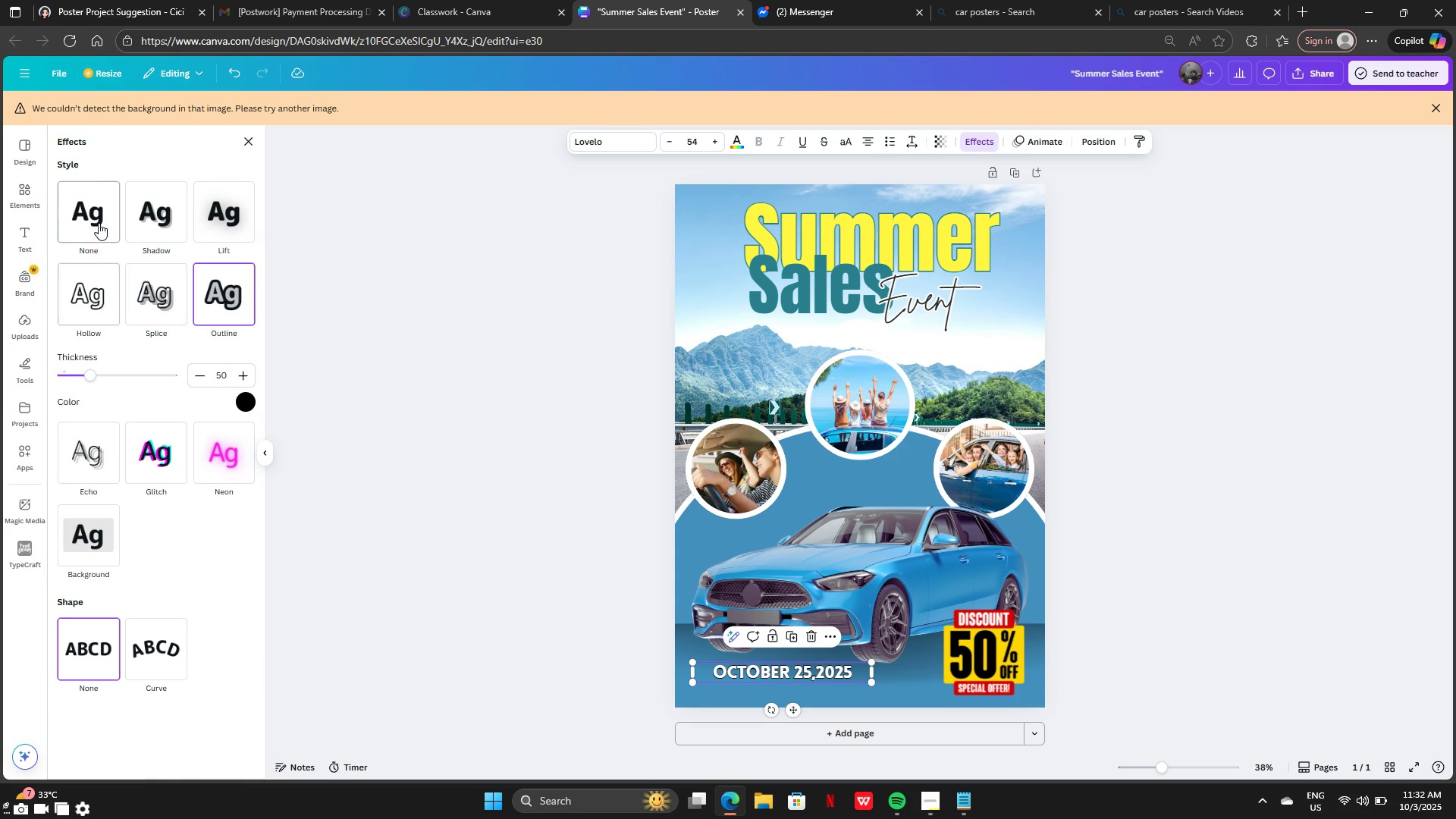 
wait(6.04)
 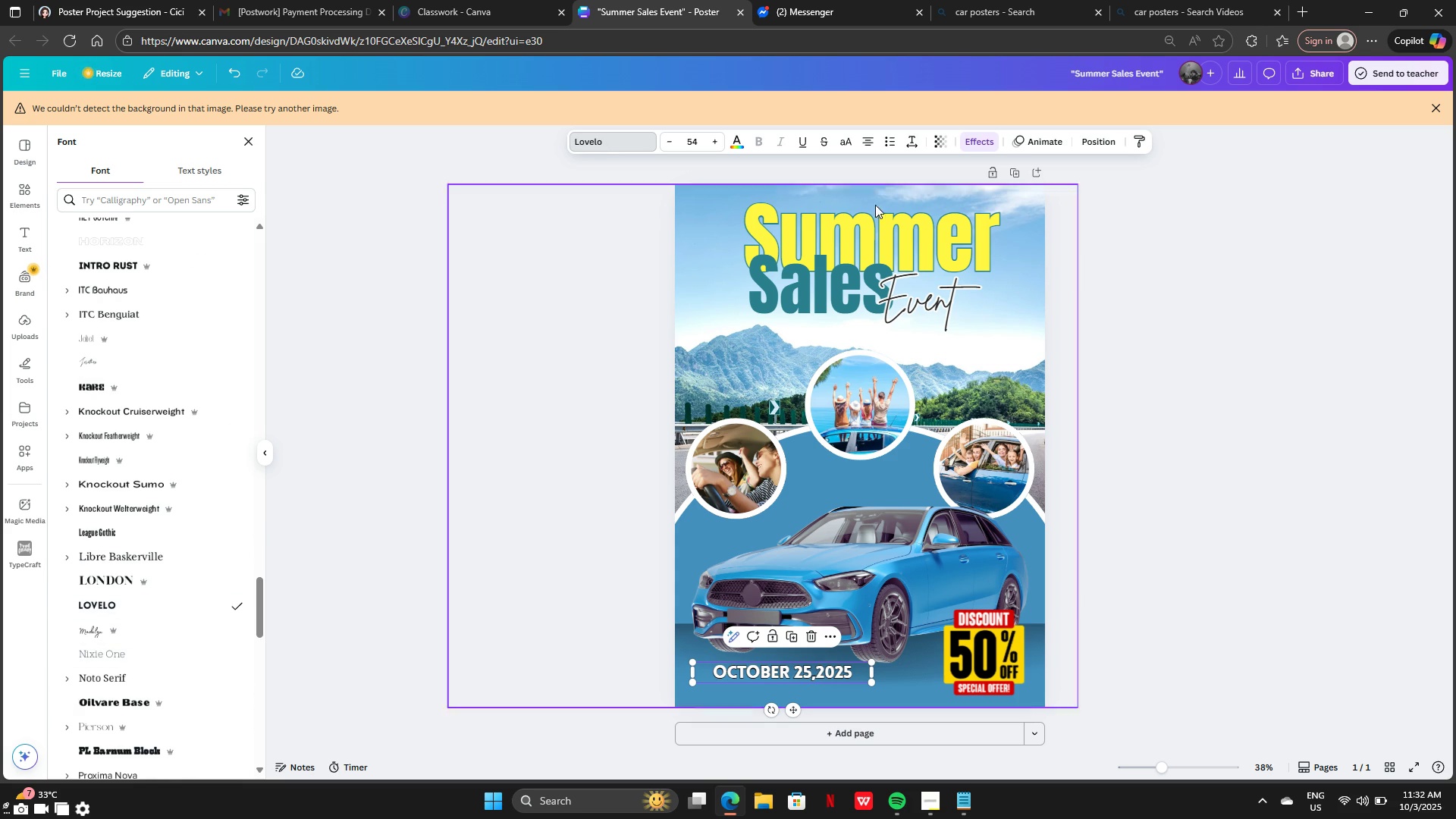 
left_click([169, 209])
 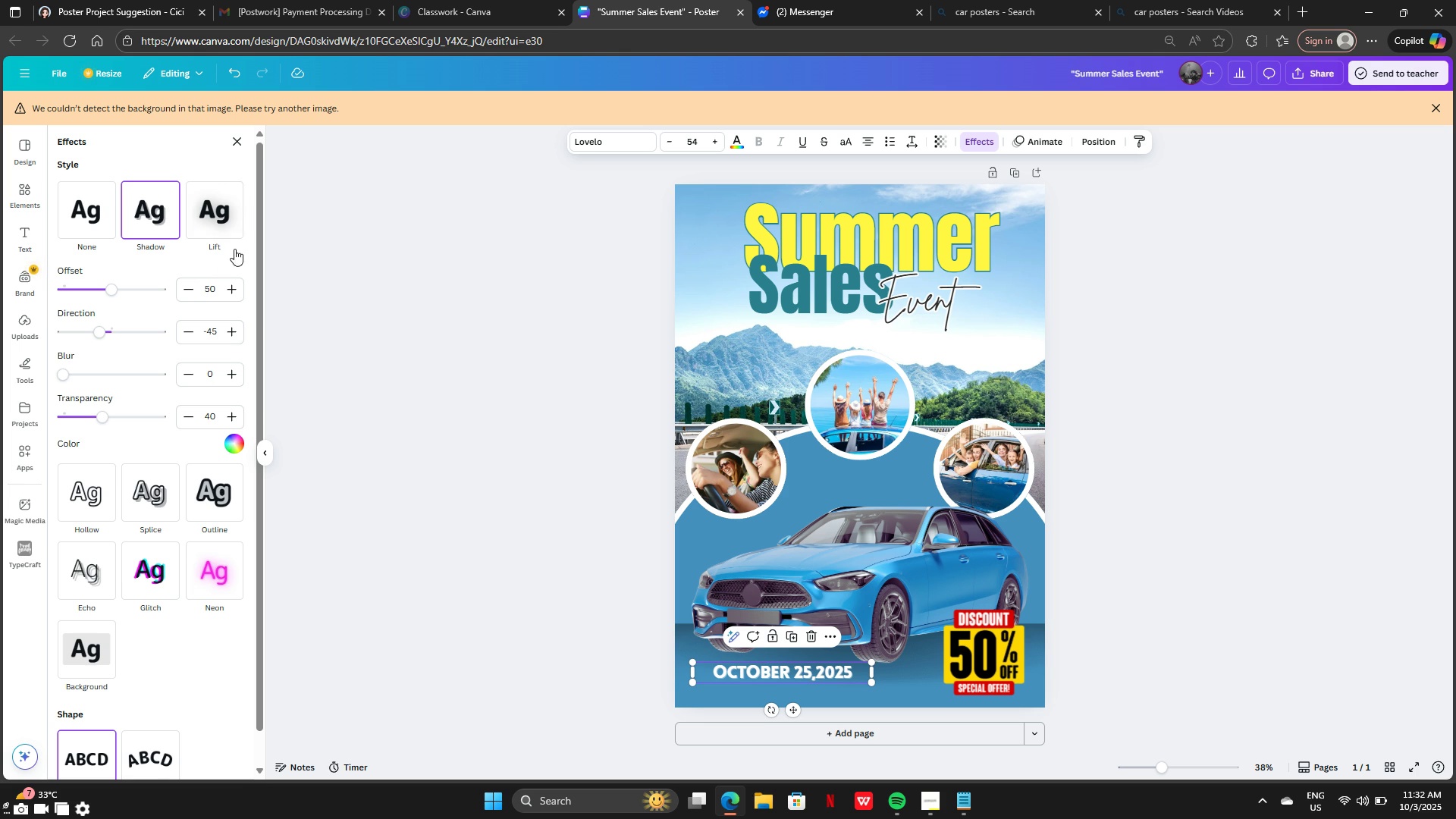 
left_click([217, 225])
 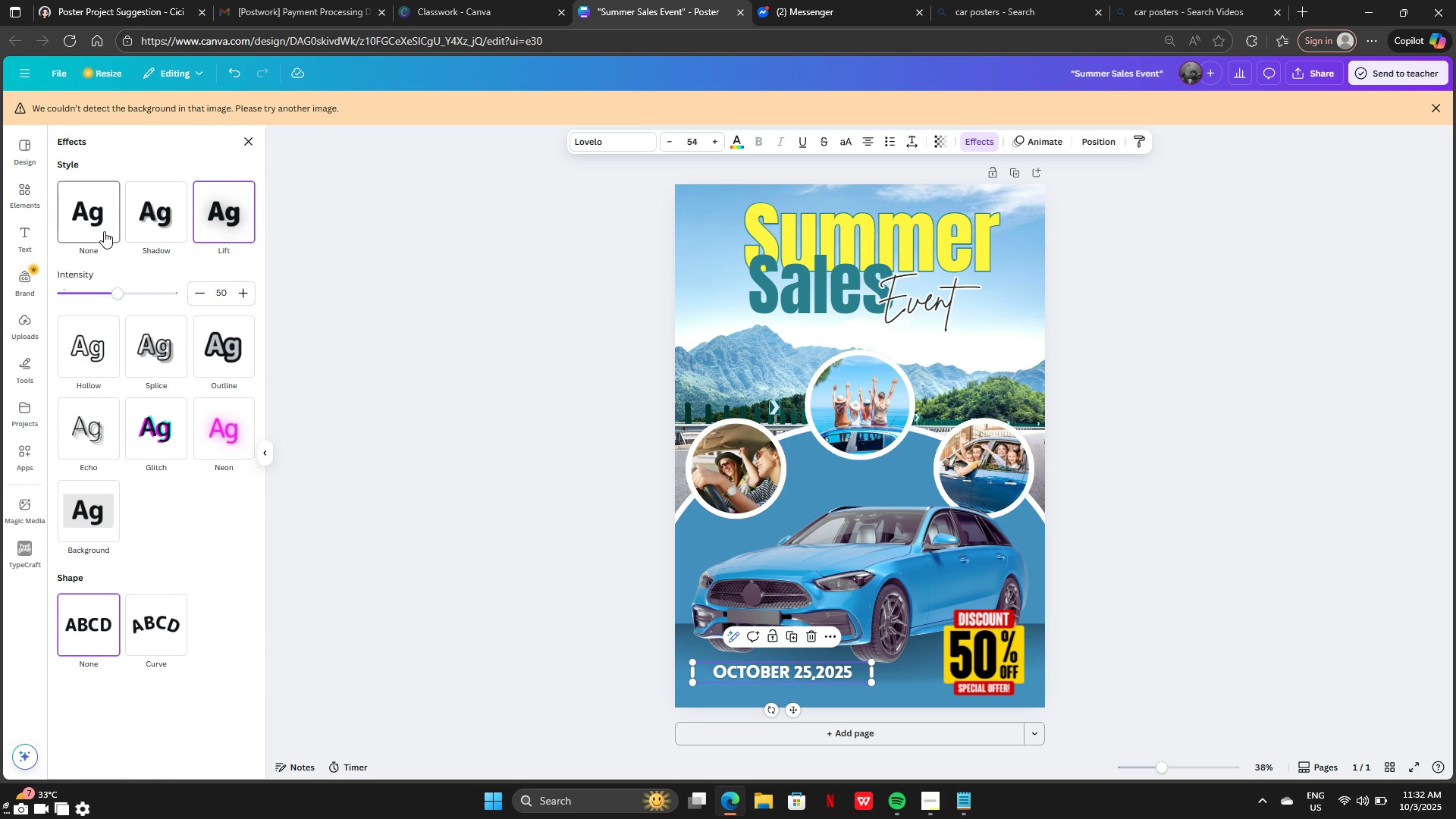 
left_click([104, 231])